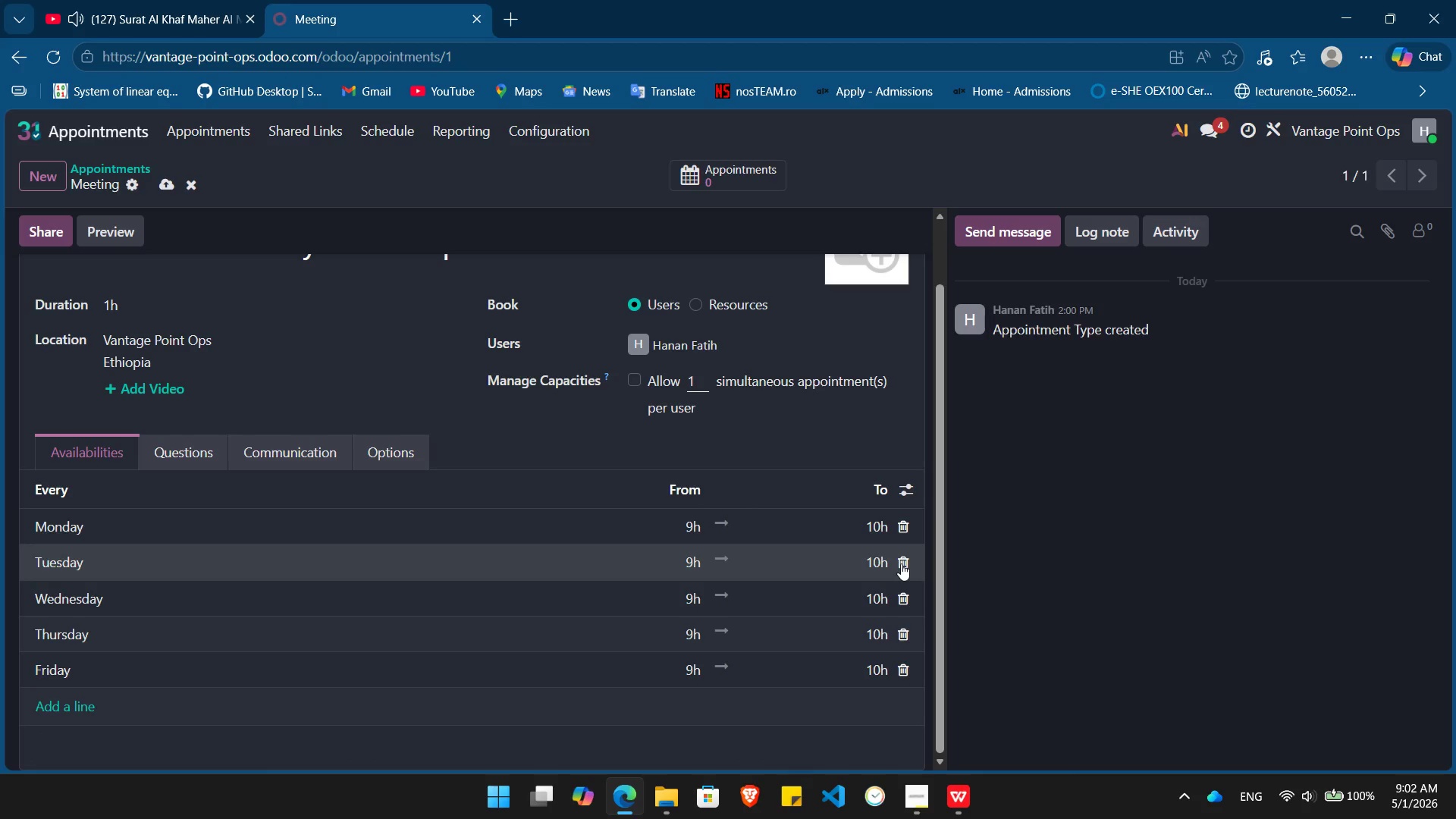 
left_click([901, 563])
 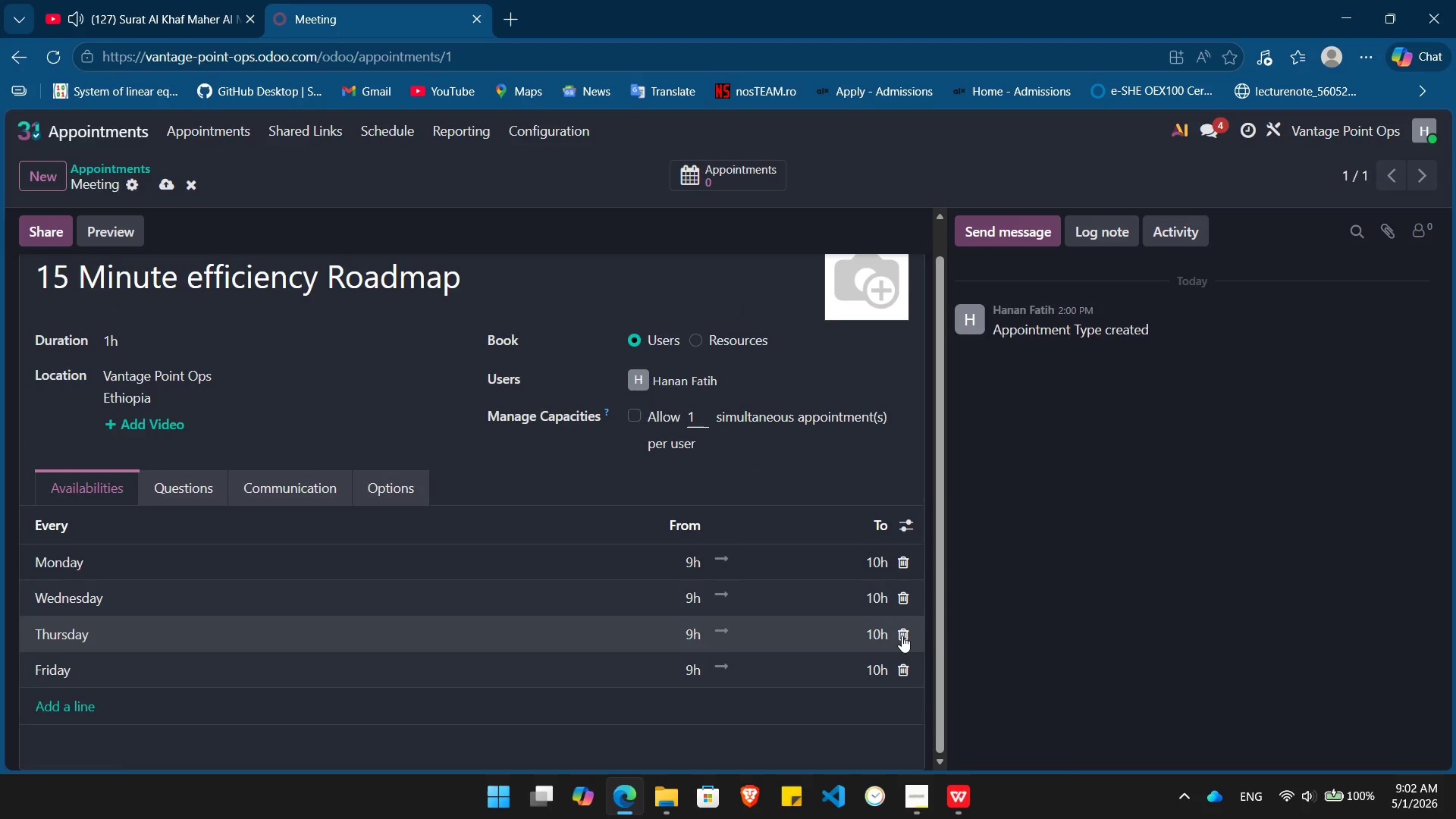 
left_click([902, 635])
 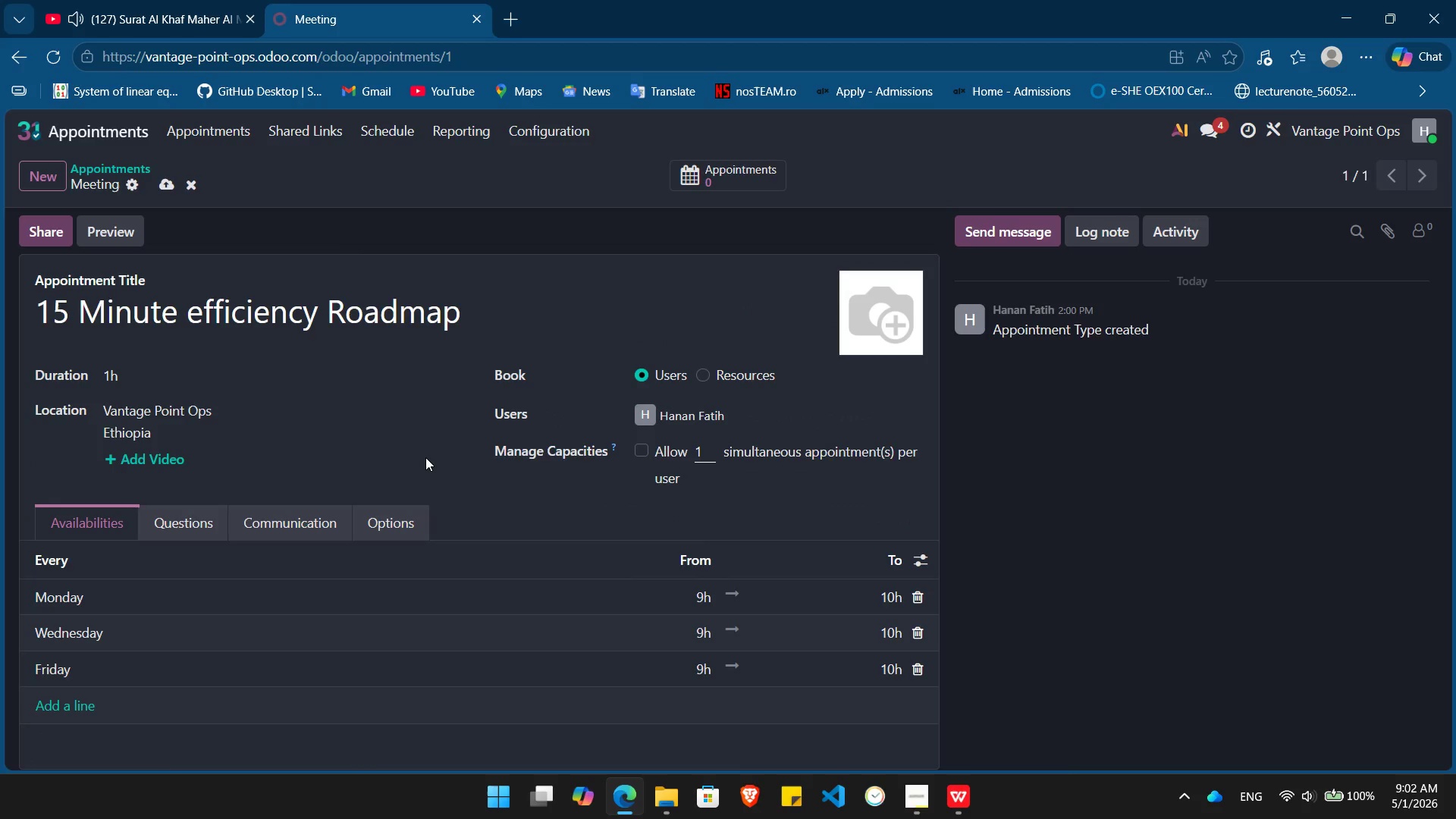 
left_click([425, 457])
 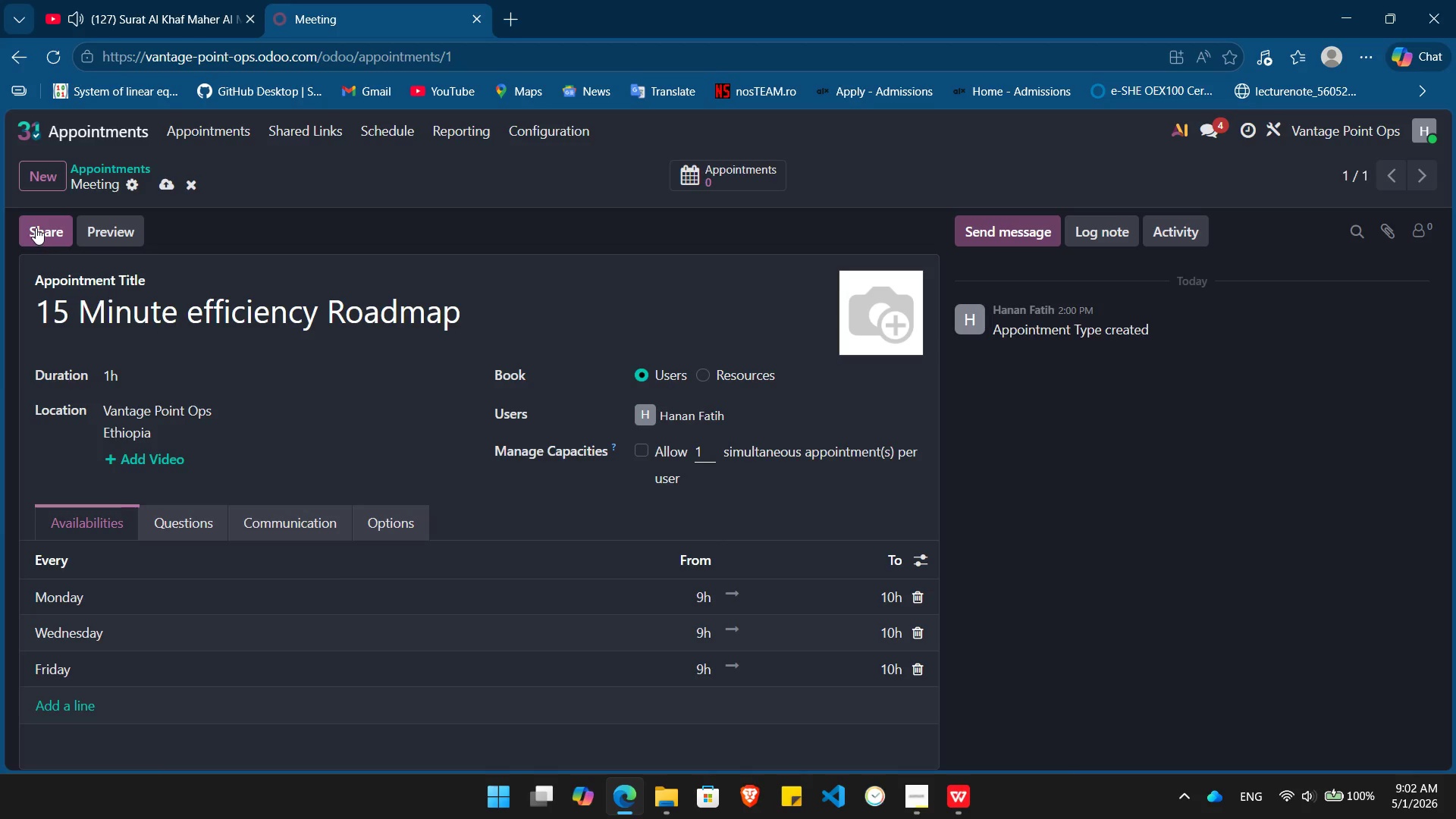 
left_click([36, 228])
 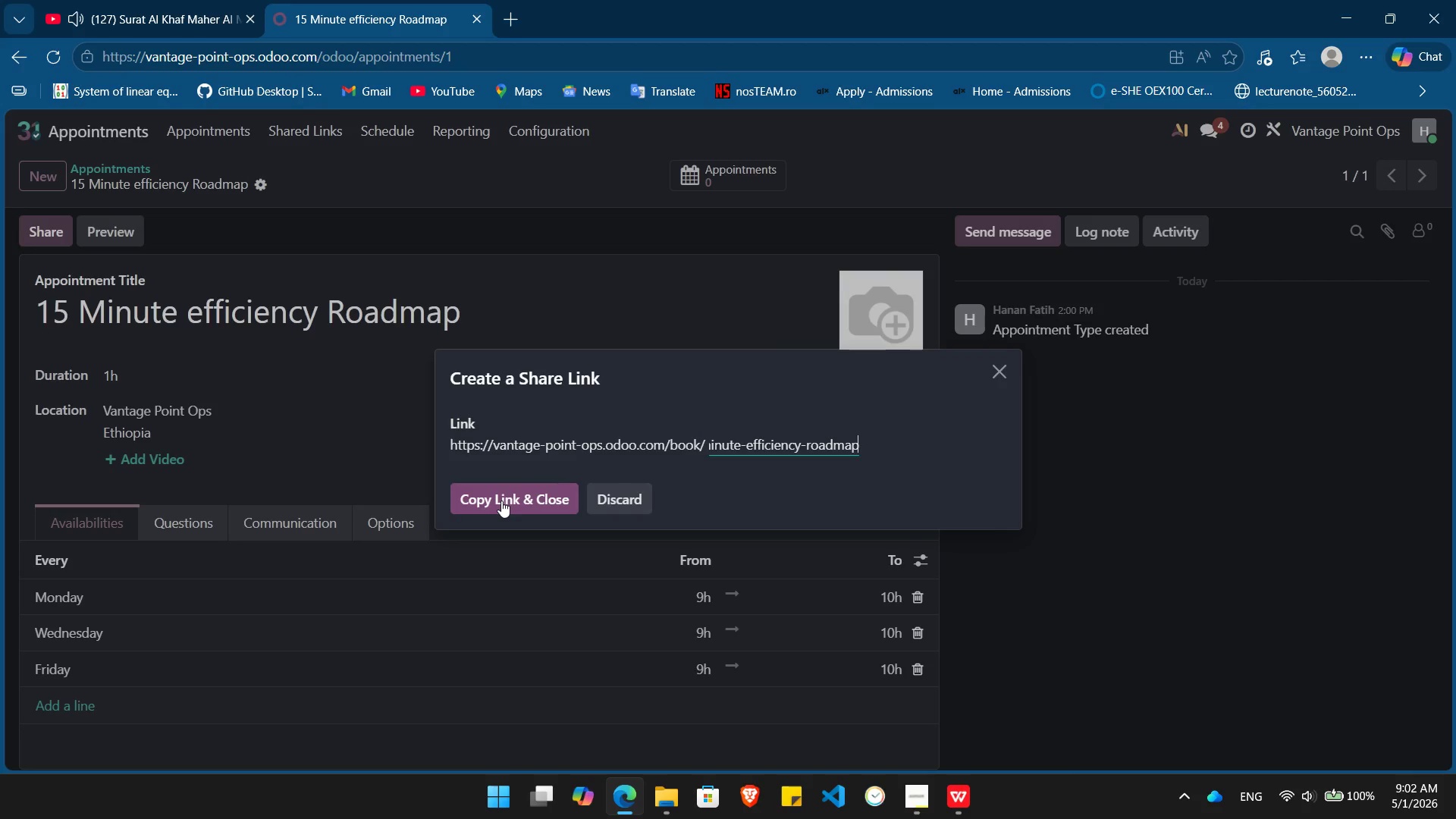 
wait(5.19)
 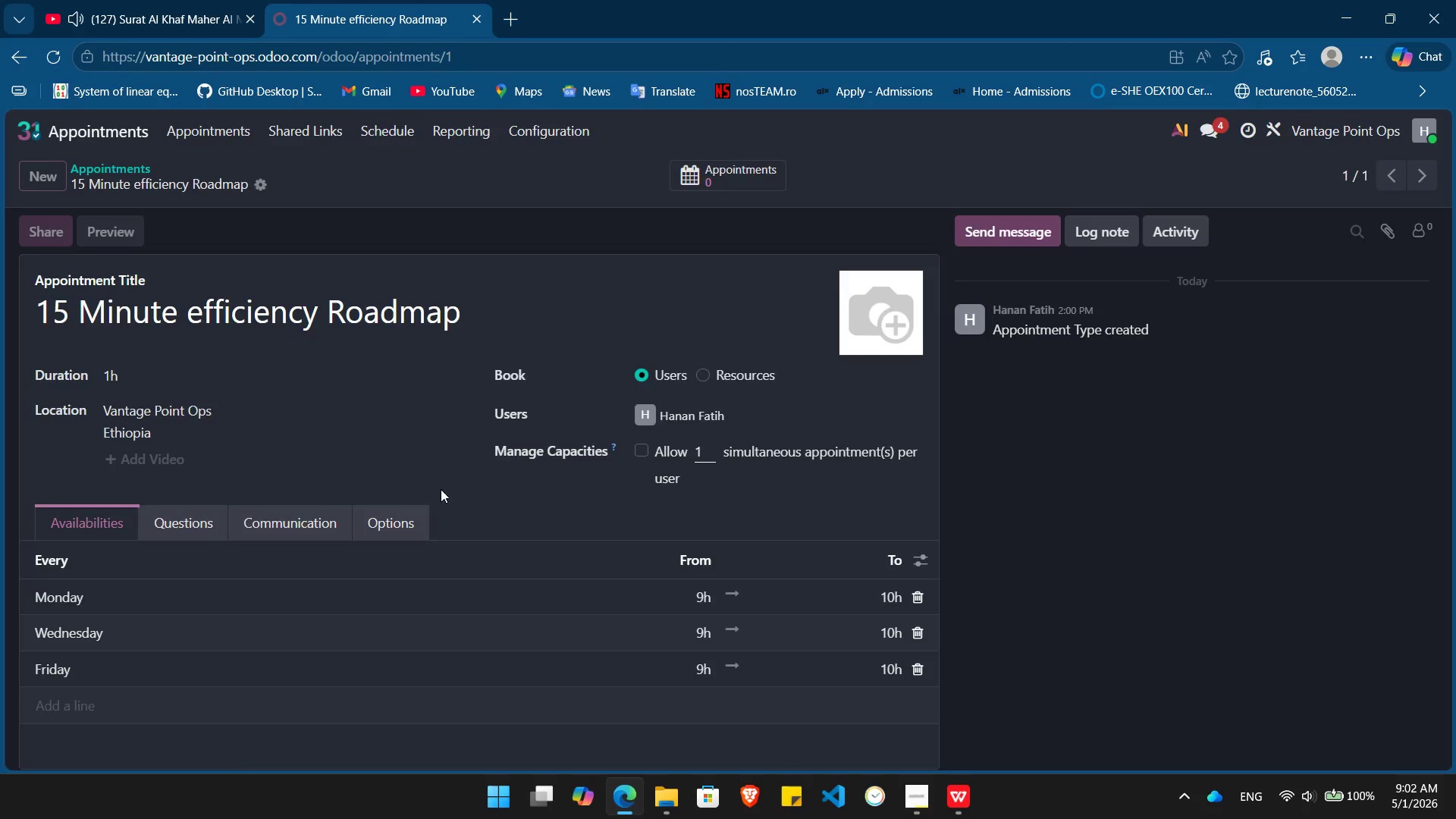 
left_click([501, 500])
 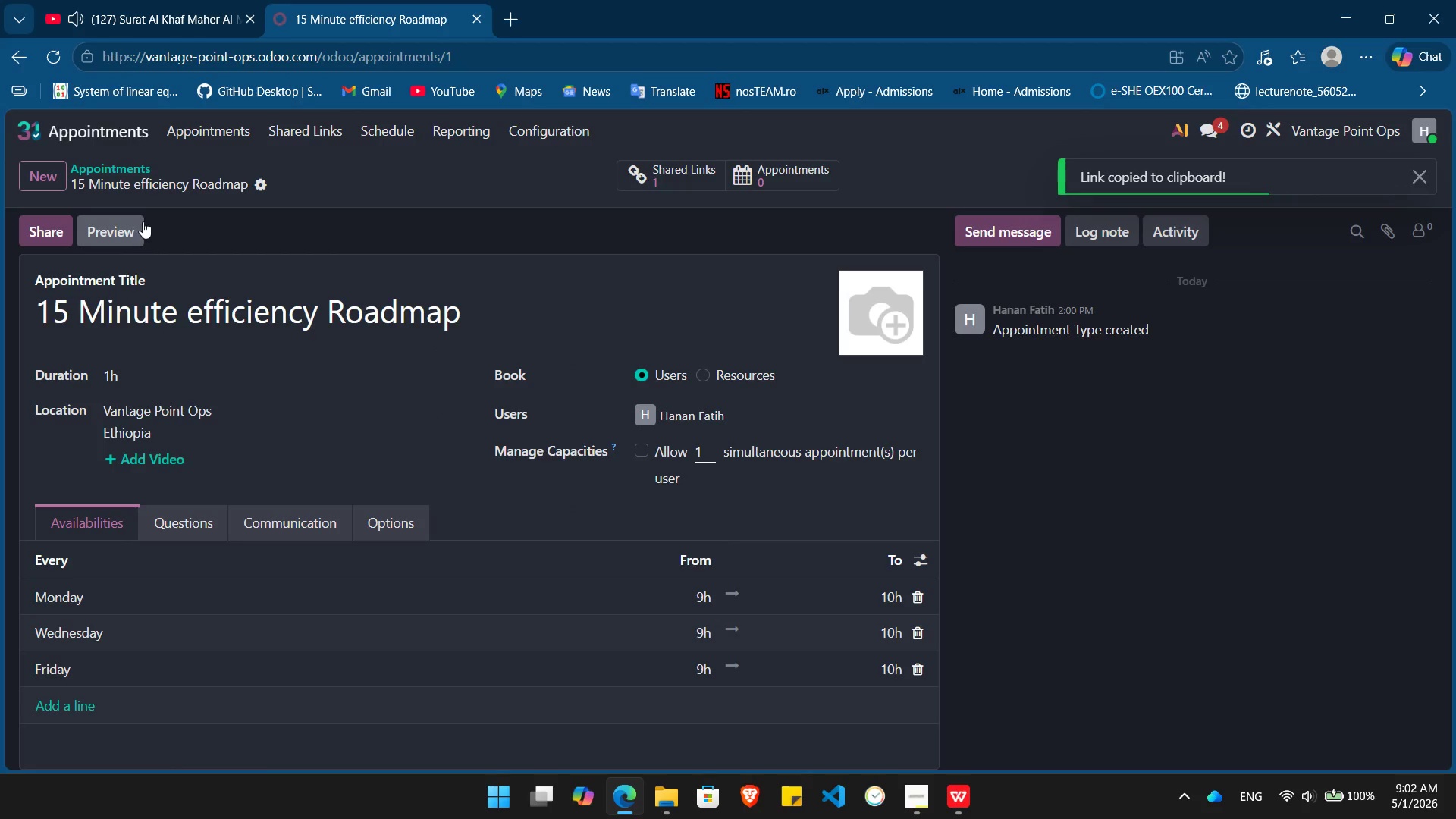 
left_click([105, 120])
 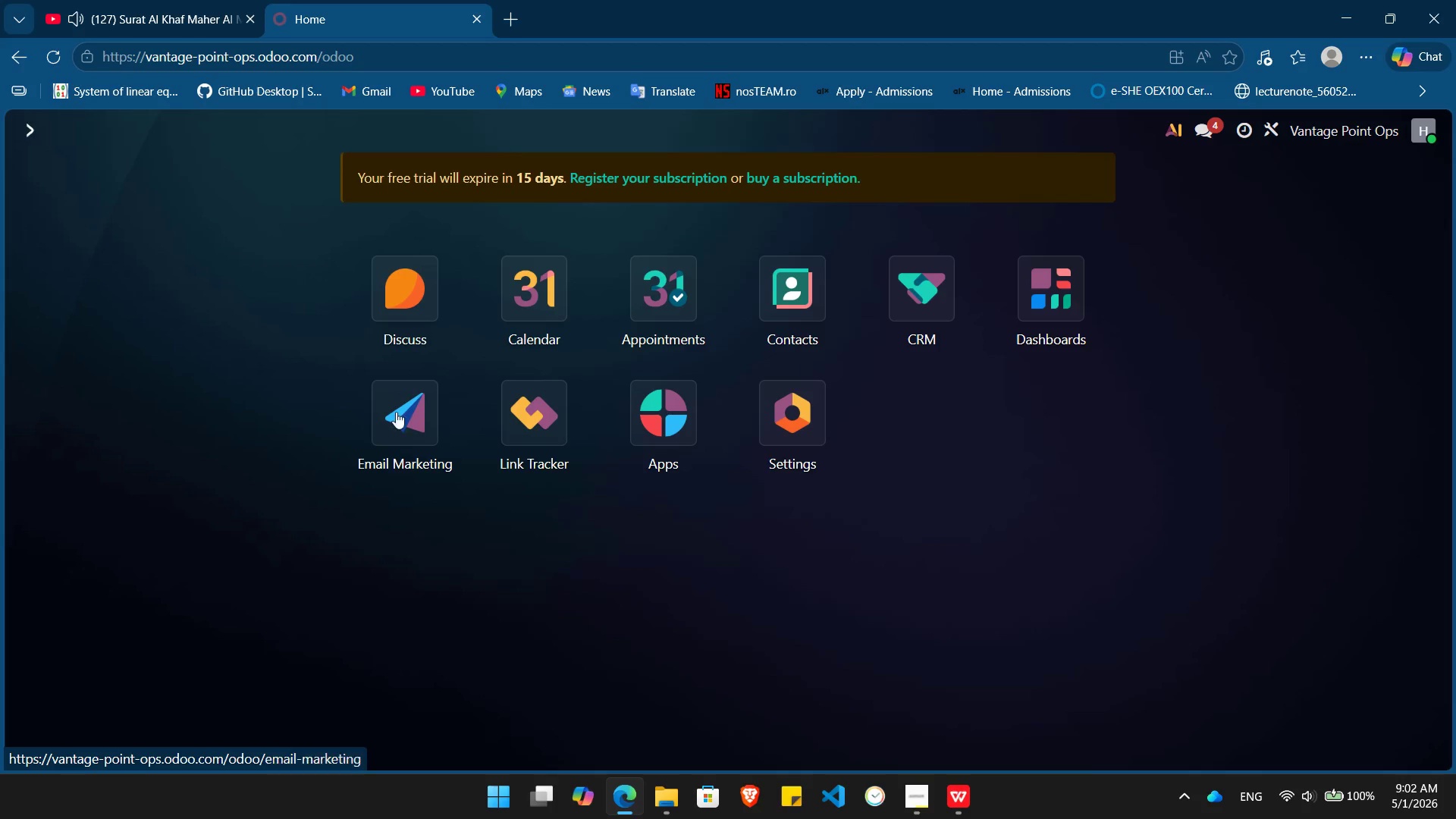 
left_click([402, 412])
 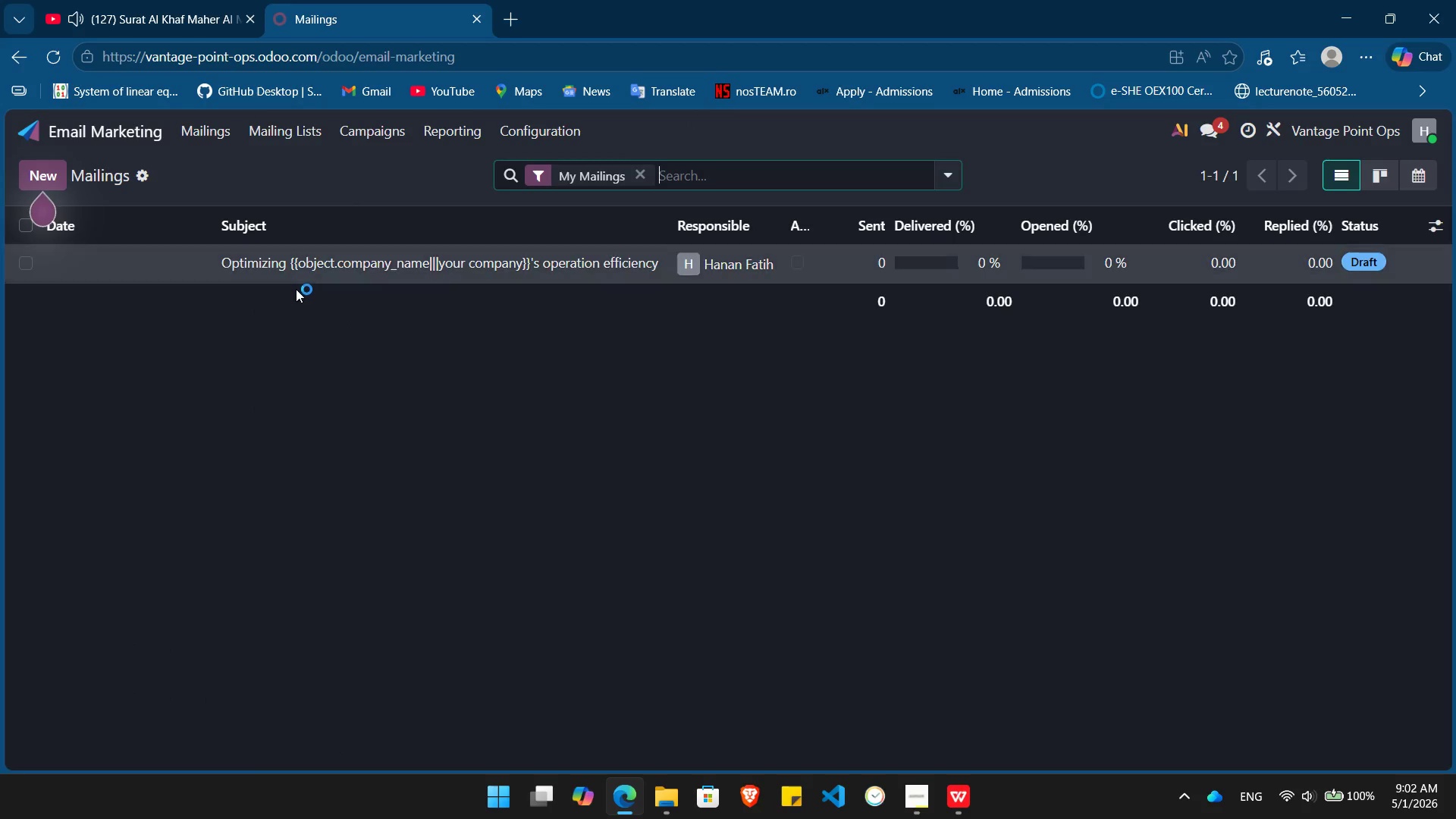 
left_click([277, 275])
 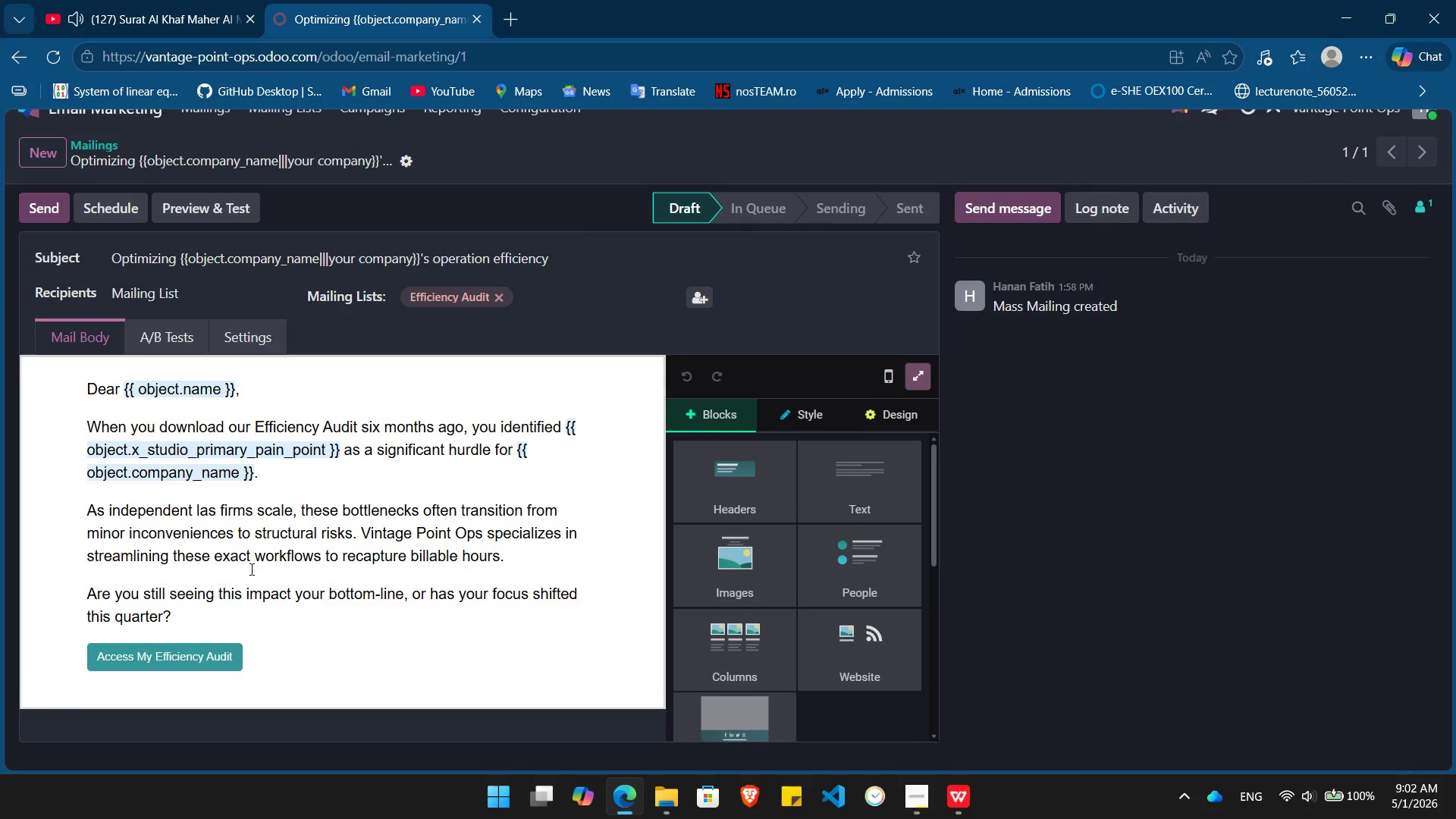 
left_click([195, 684])
 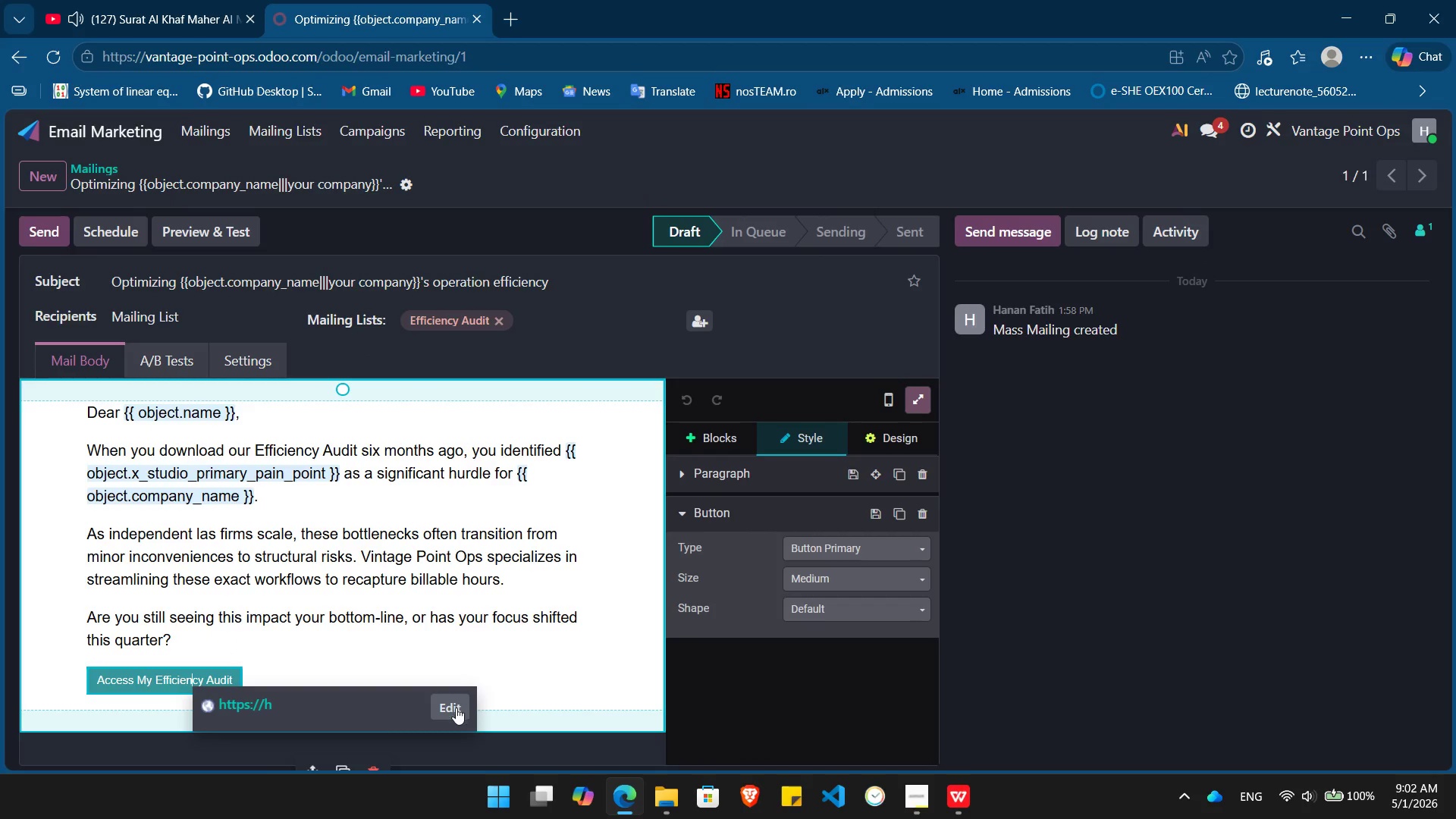 
left_click([456, 714])
 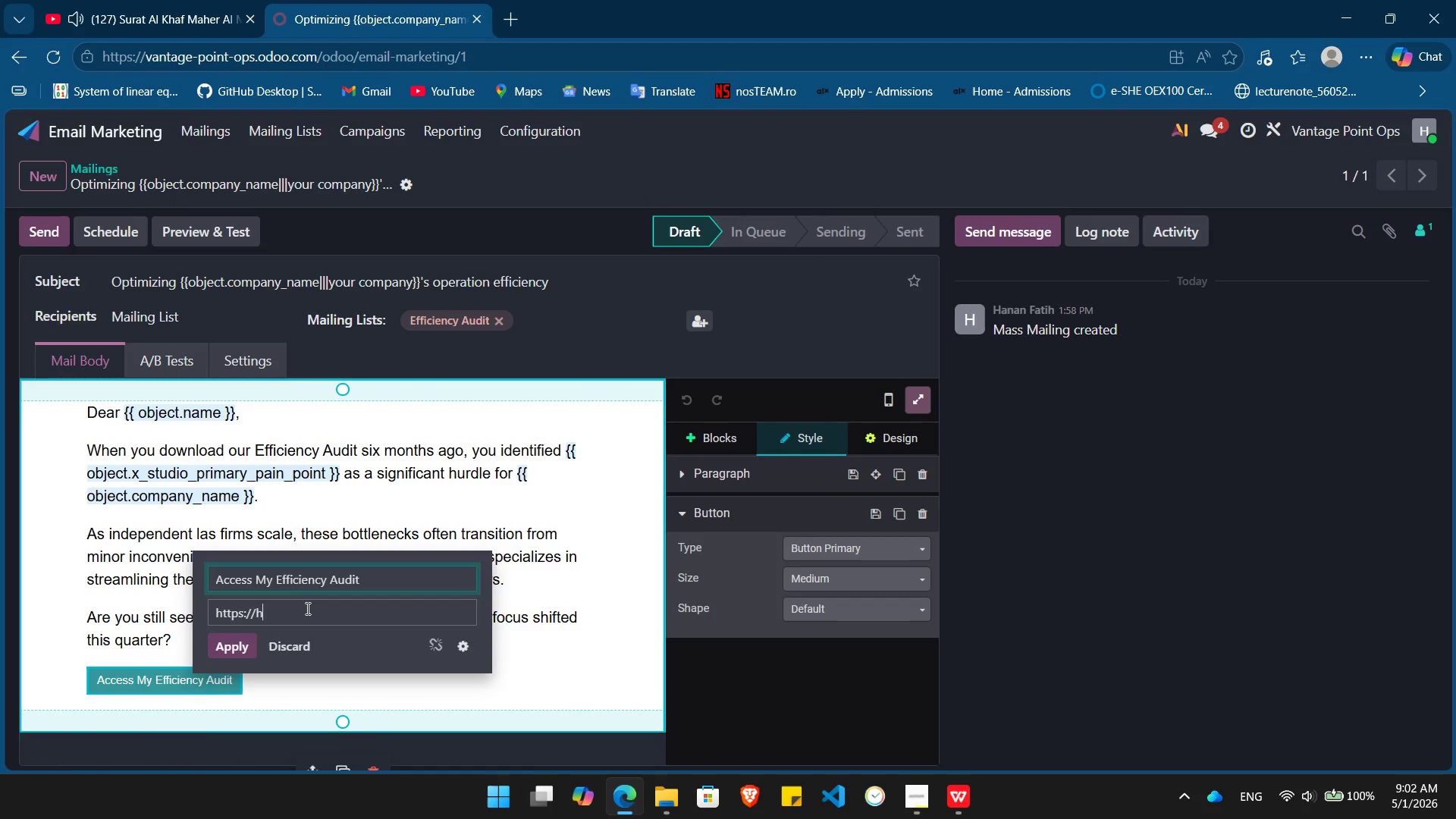 
double_click([306, 608])
 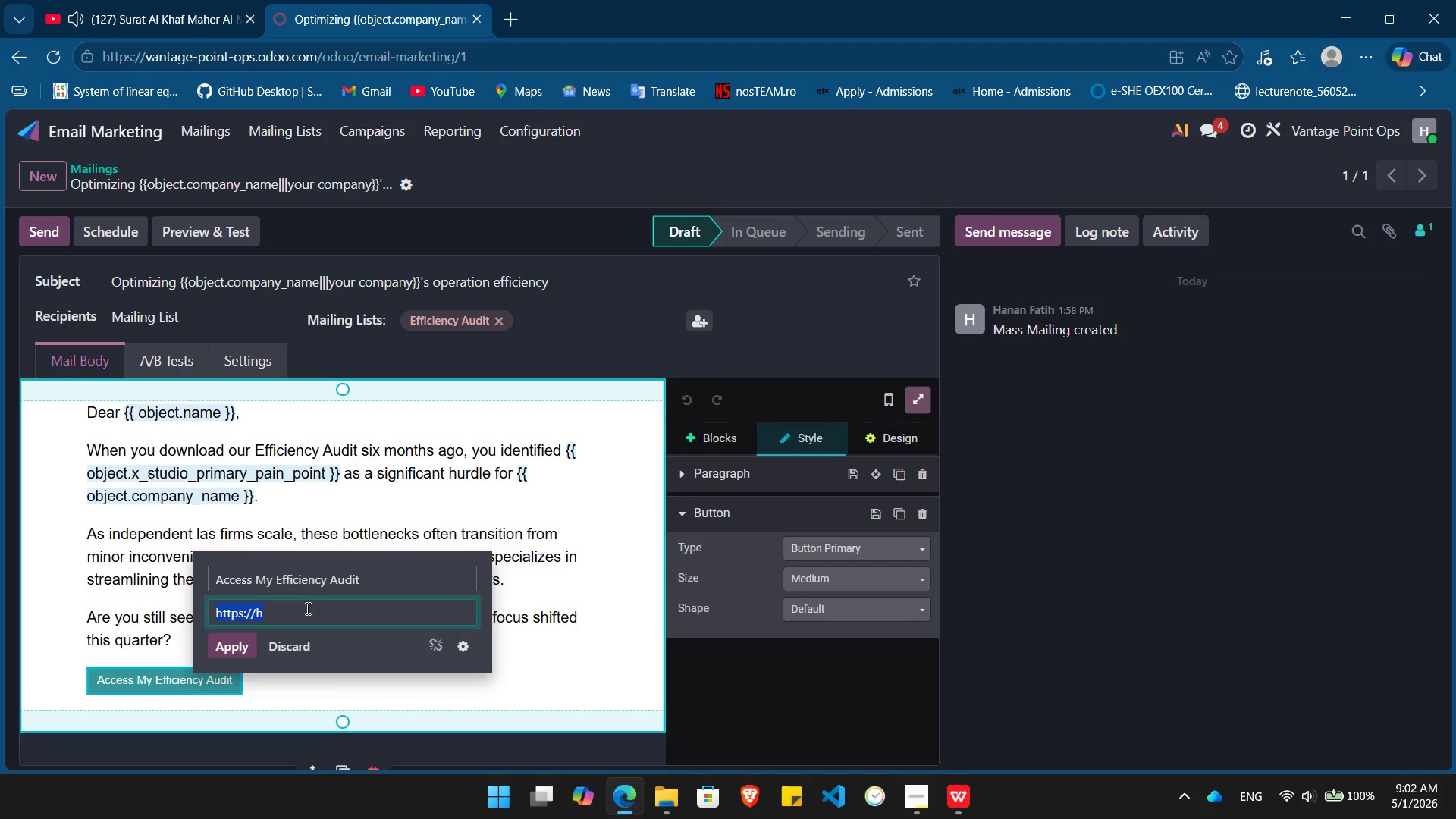 
triple_click([306, 608])
 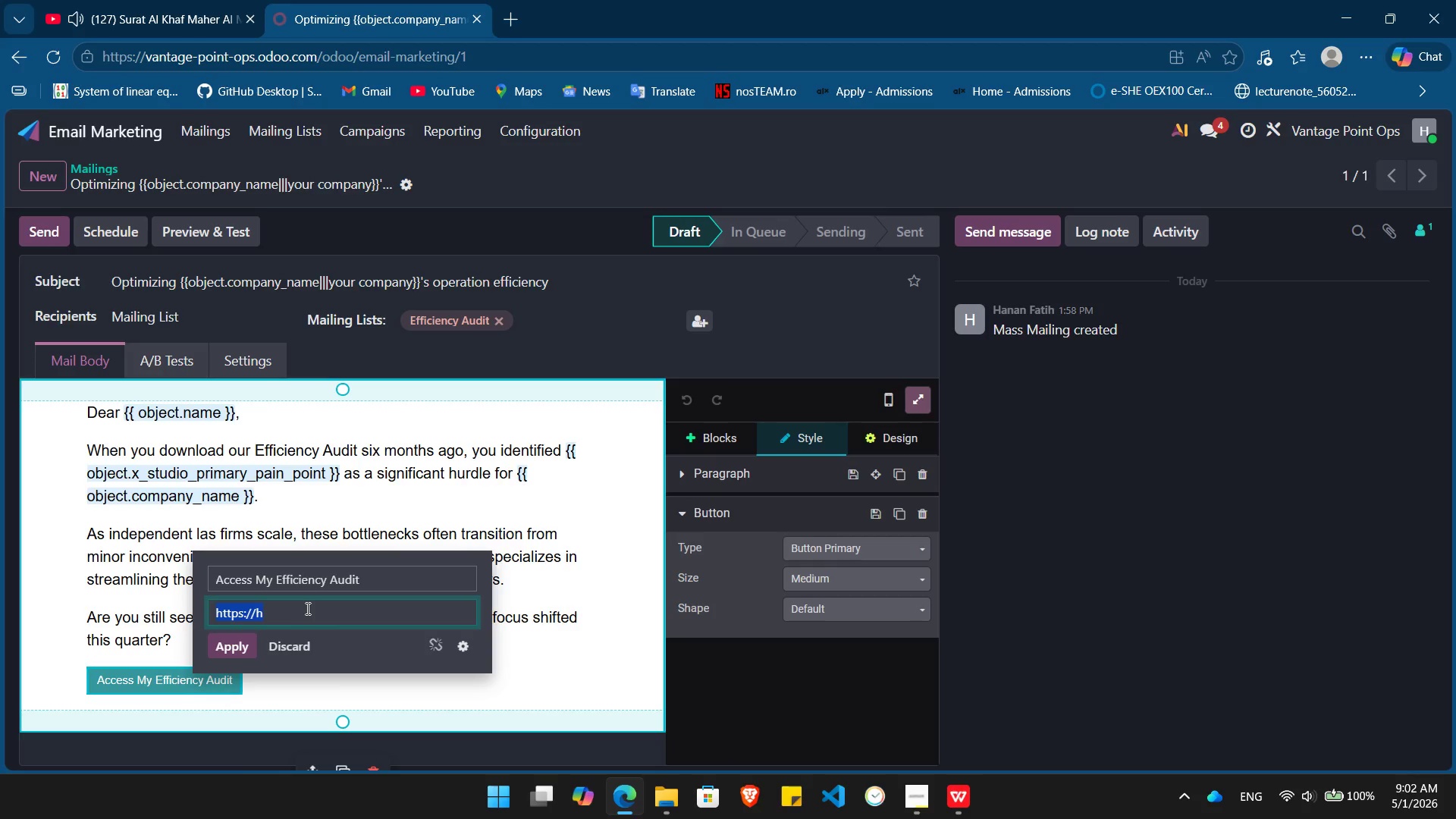 
key(Control+V)
 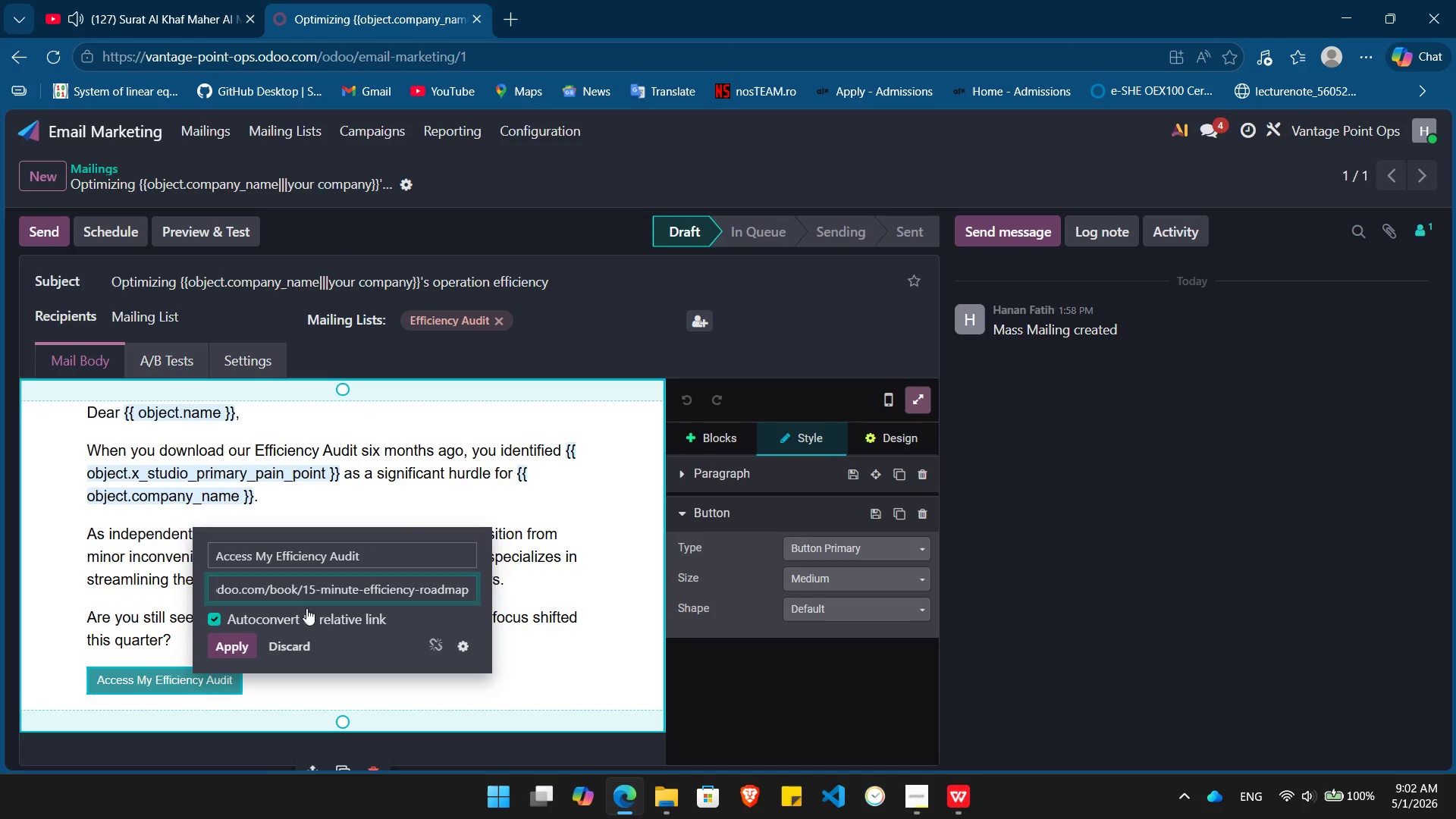 
key(Enter)
 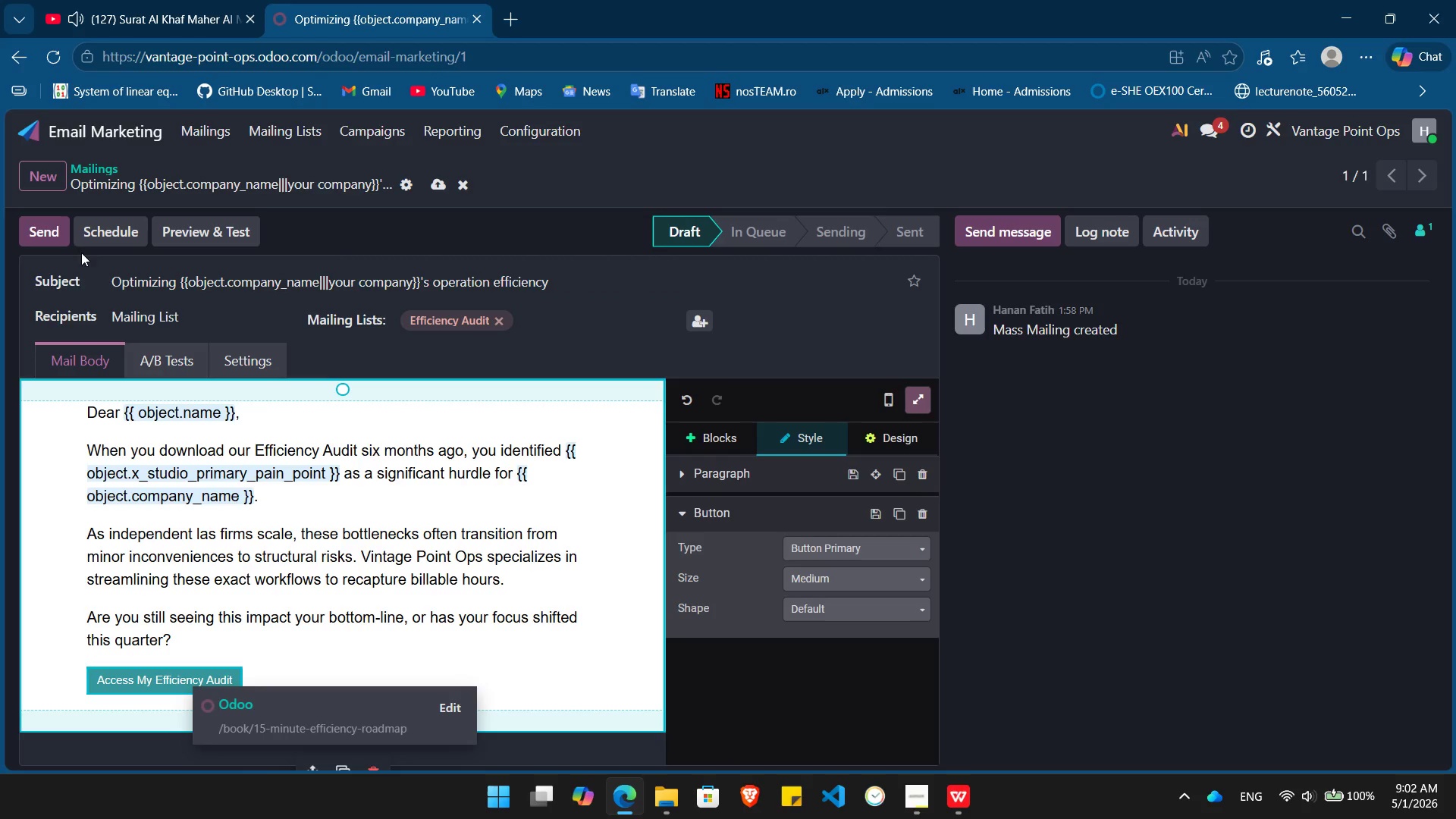 
left_click([37, 182])
 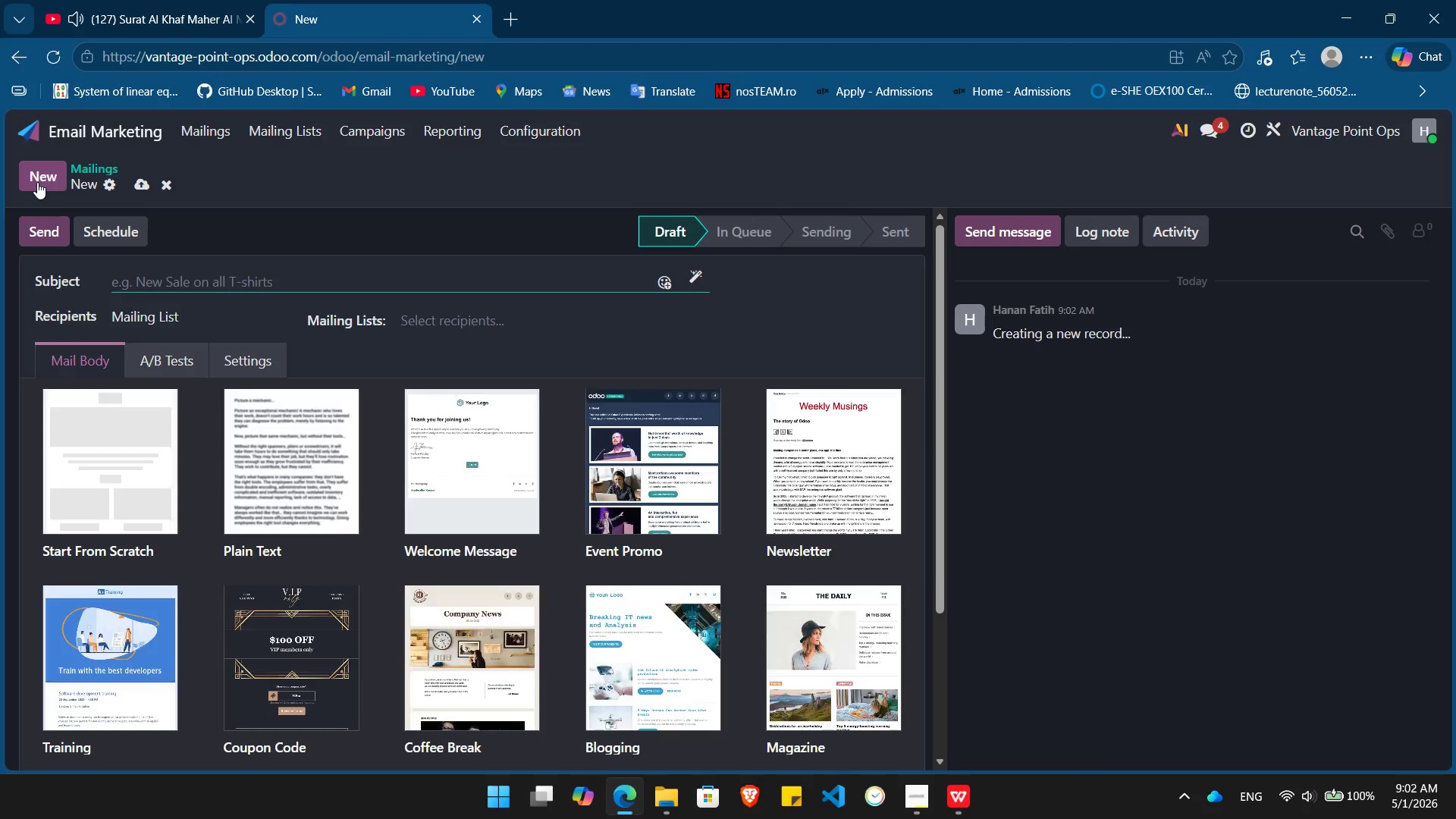 
key(Alt+Tab)